 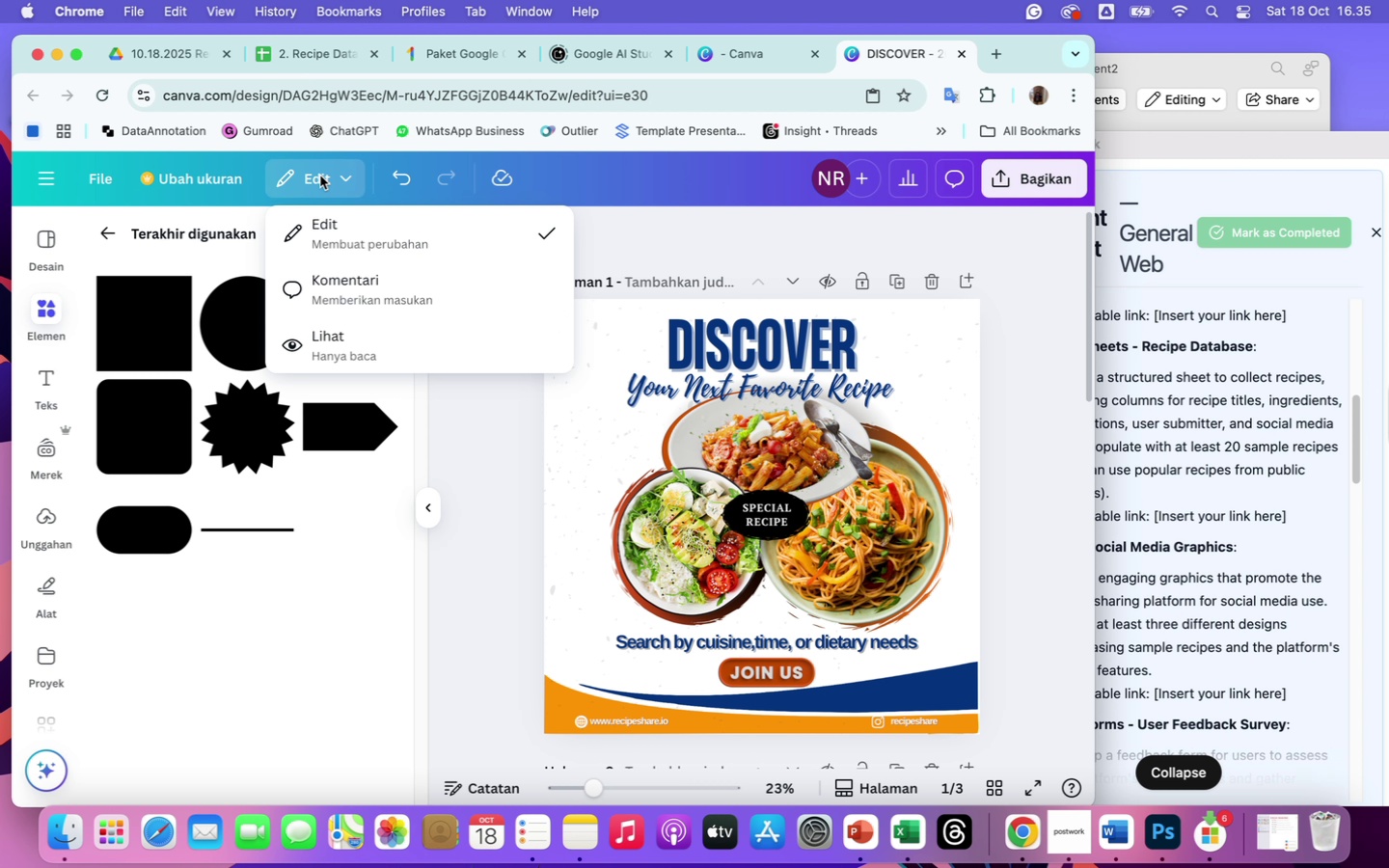 
left_click([711, 190])
 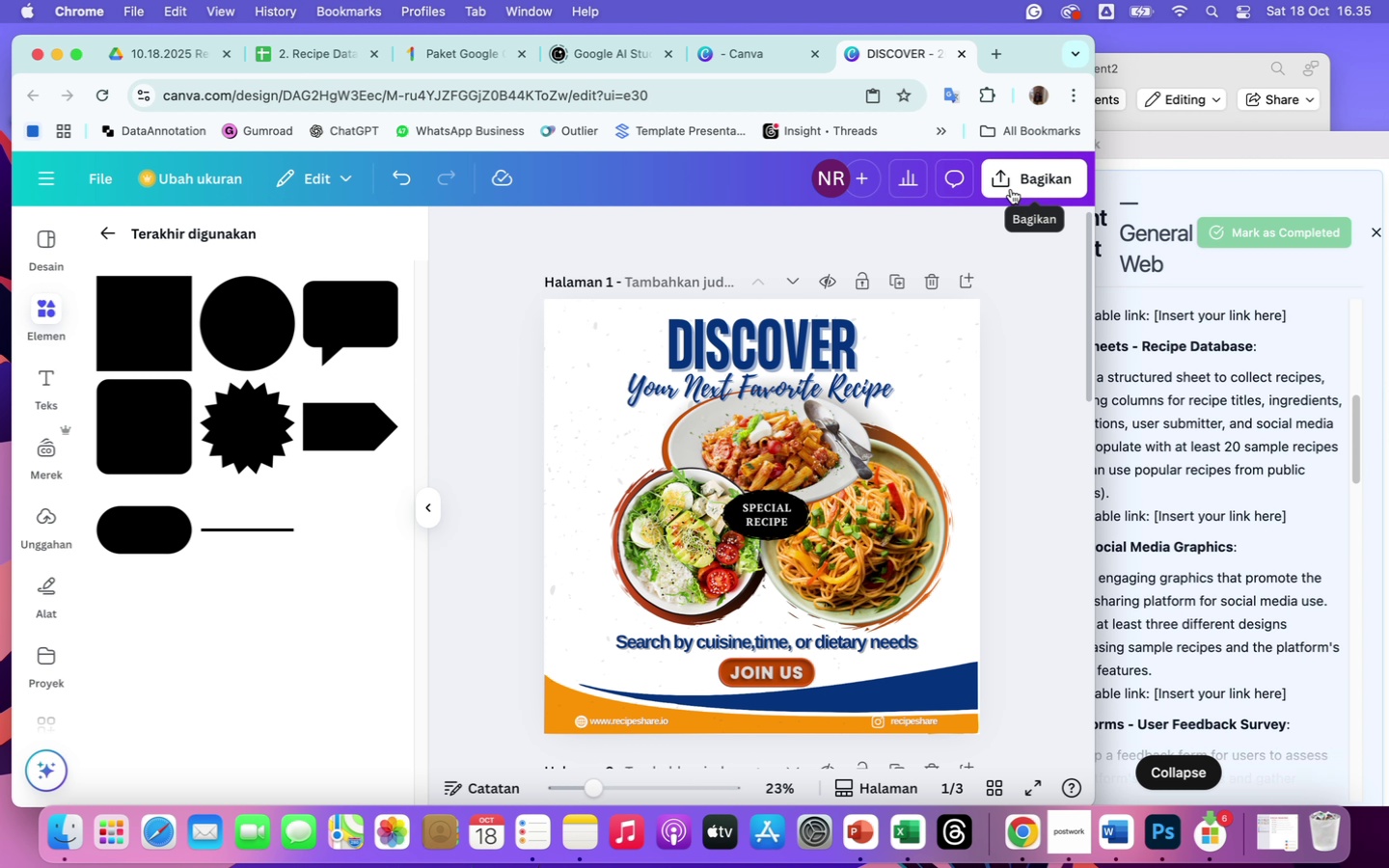 
left_click([1011, 189])
 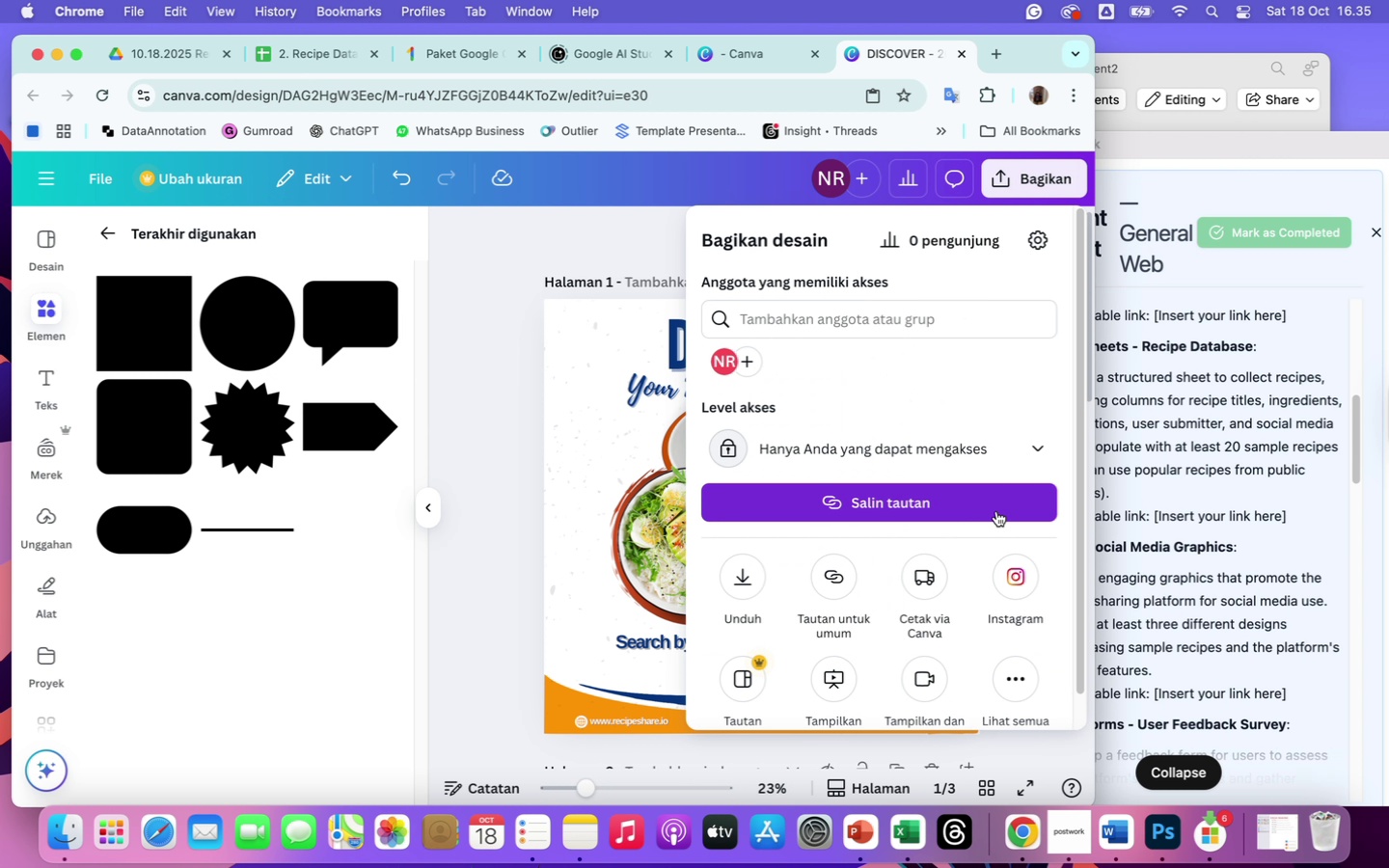 
left_click([1036, 444])
 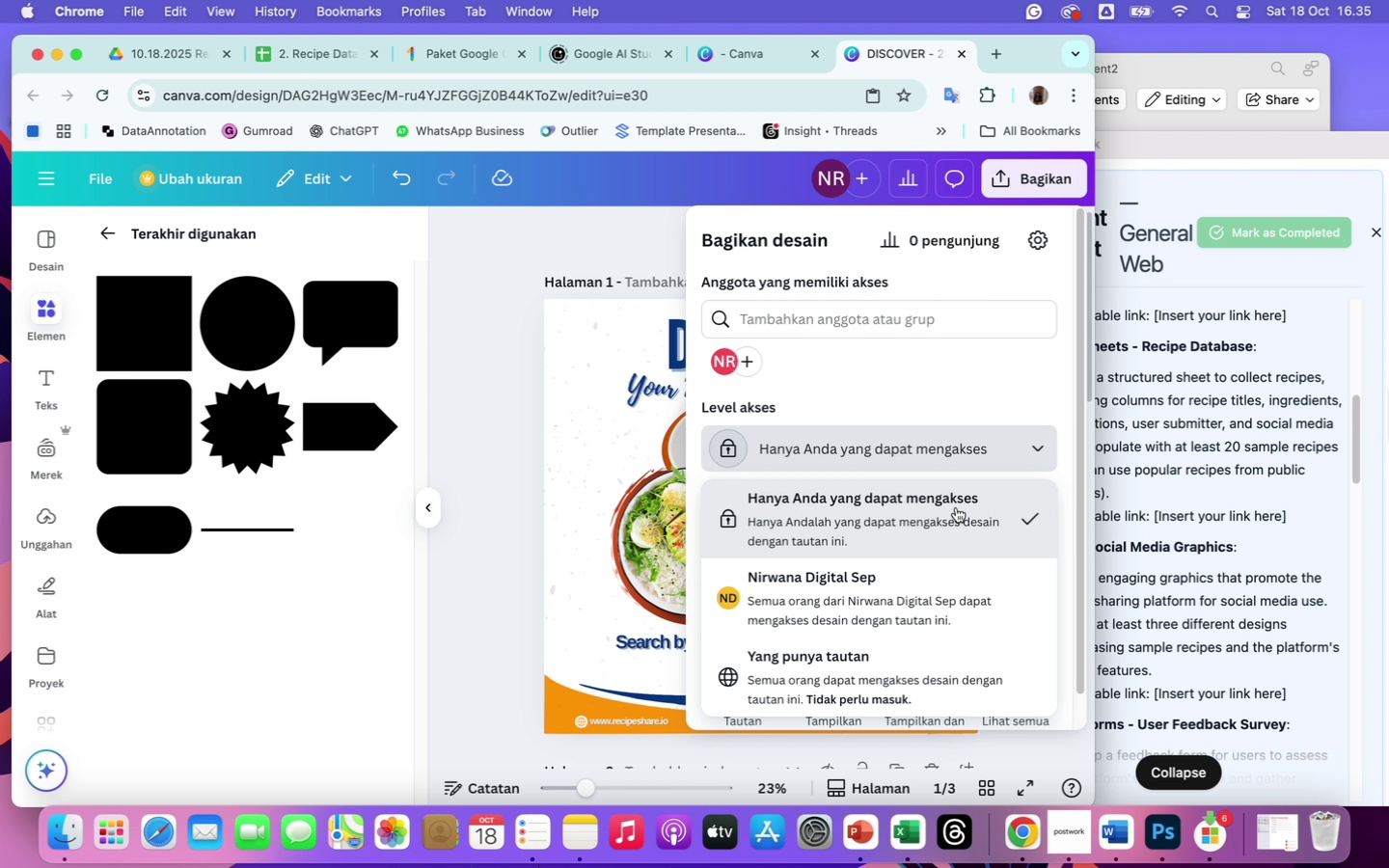 
left_click([922, 666])
 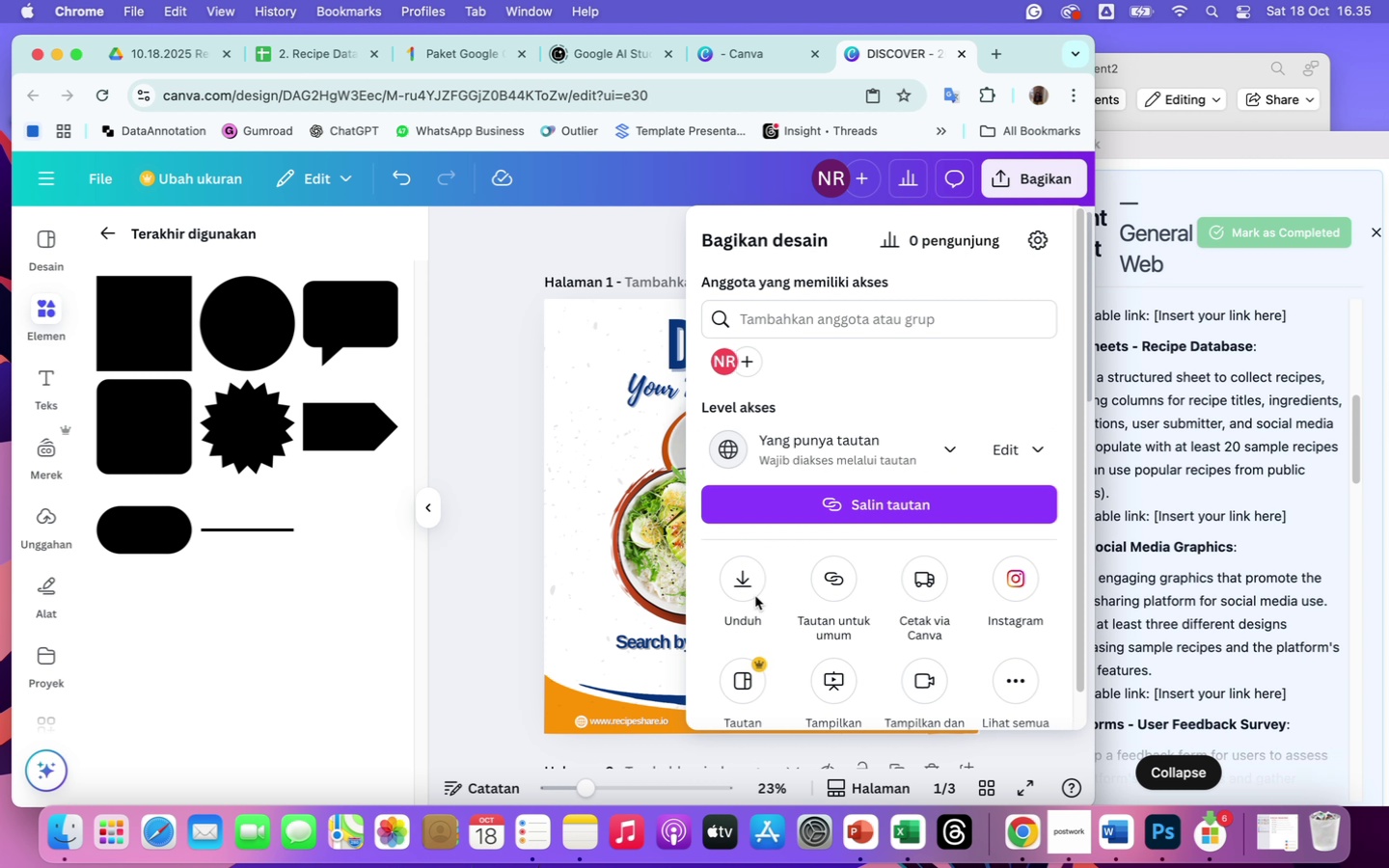 
left_click([790, 514])
 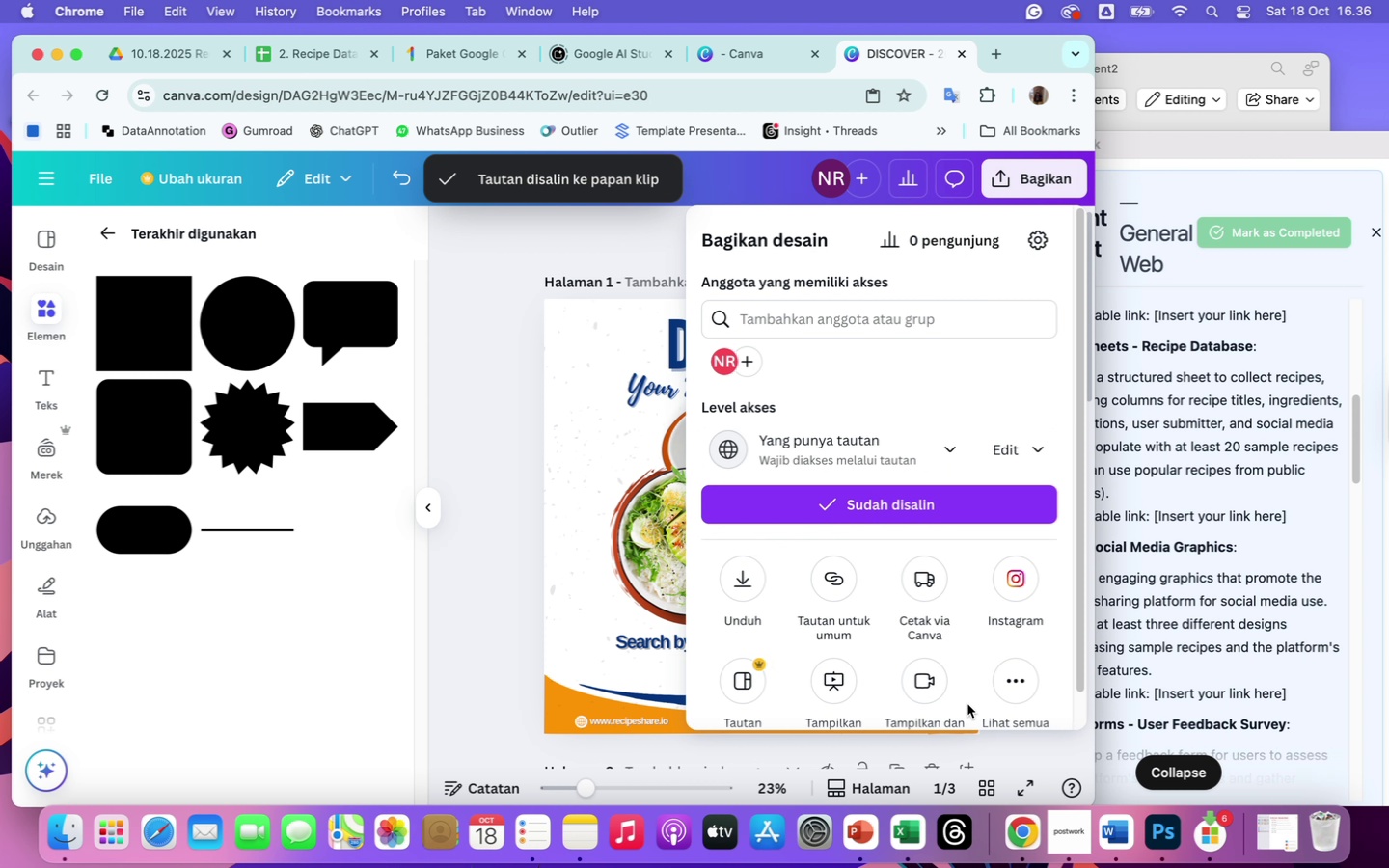 
left_click([1116, 837])
 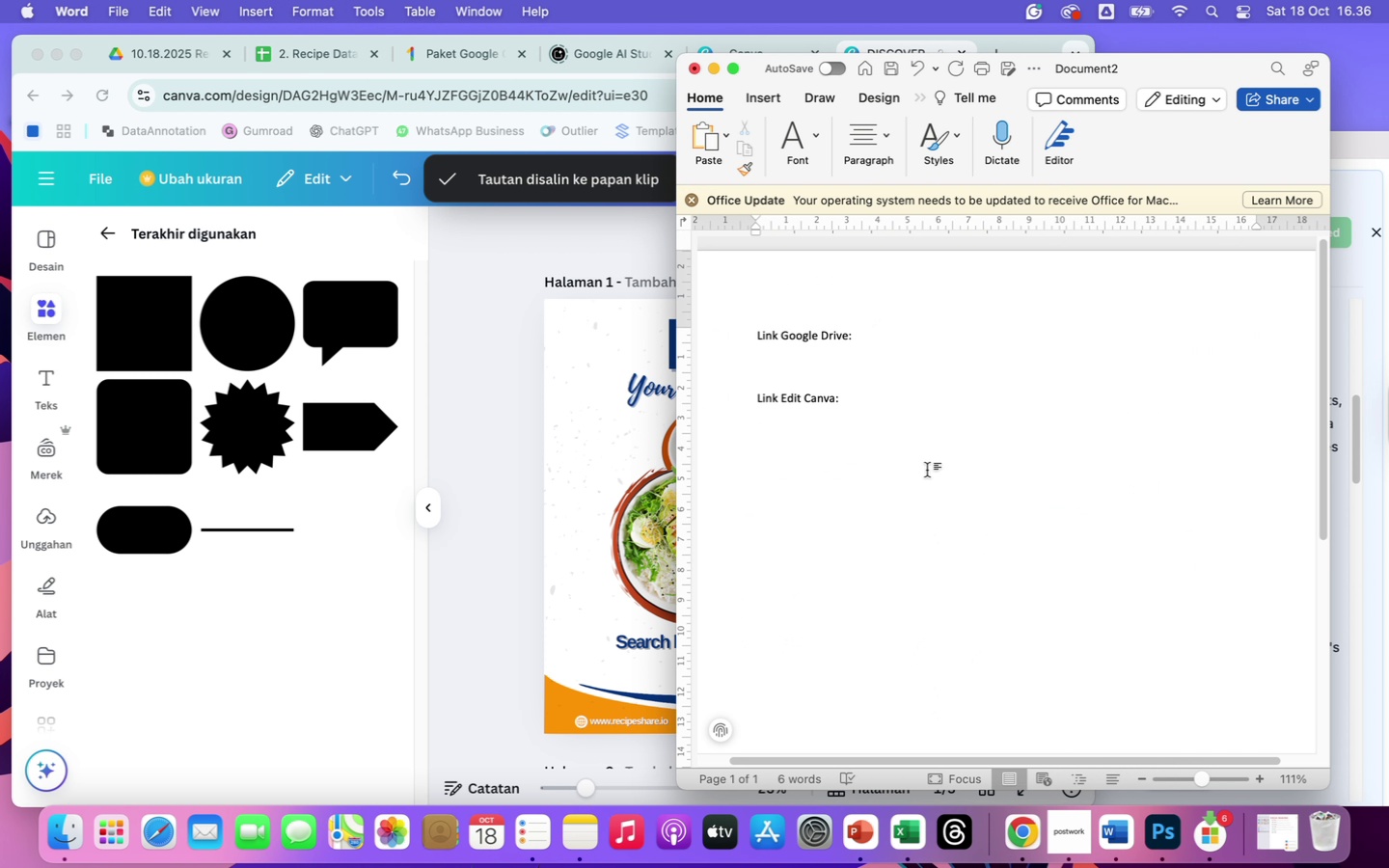 
left_click([784, 417])
 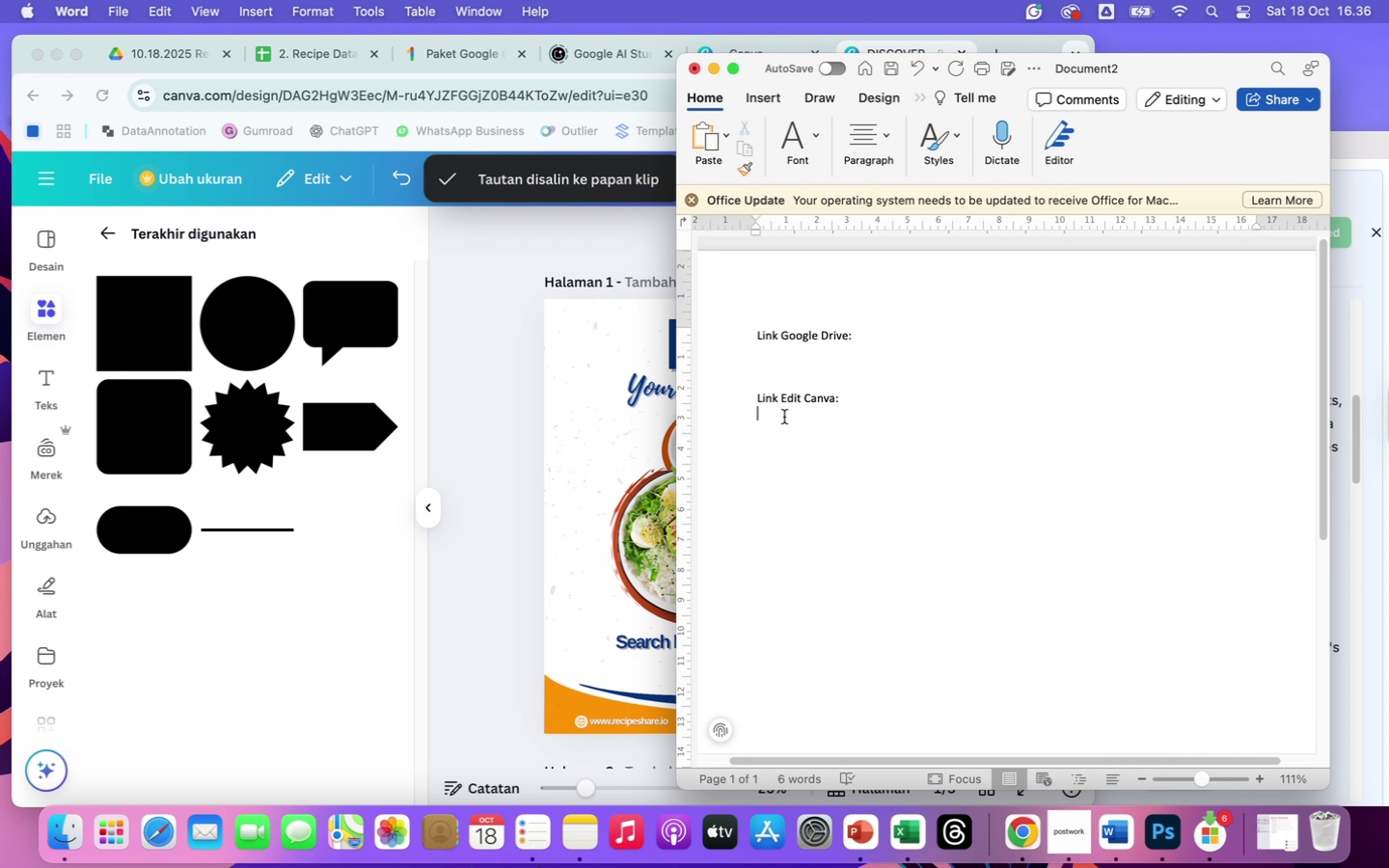 
right_click([784, 417])
 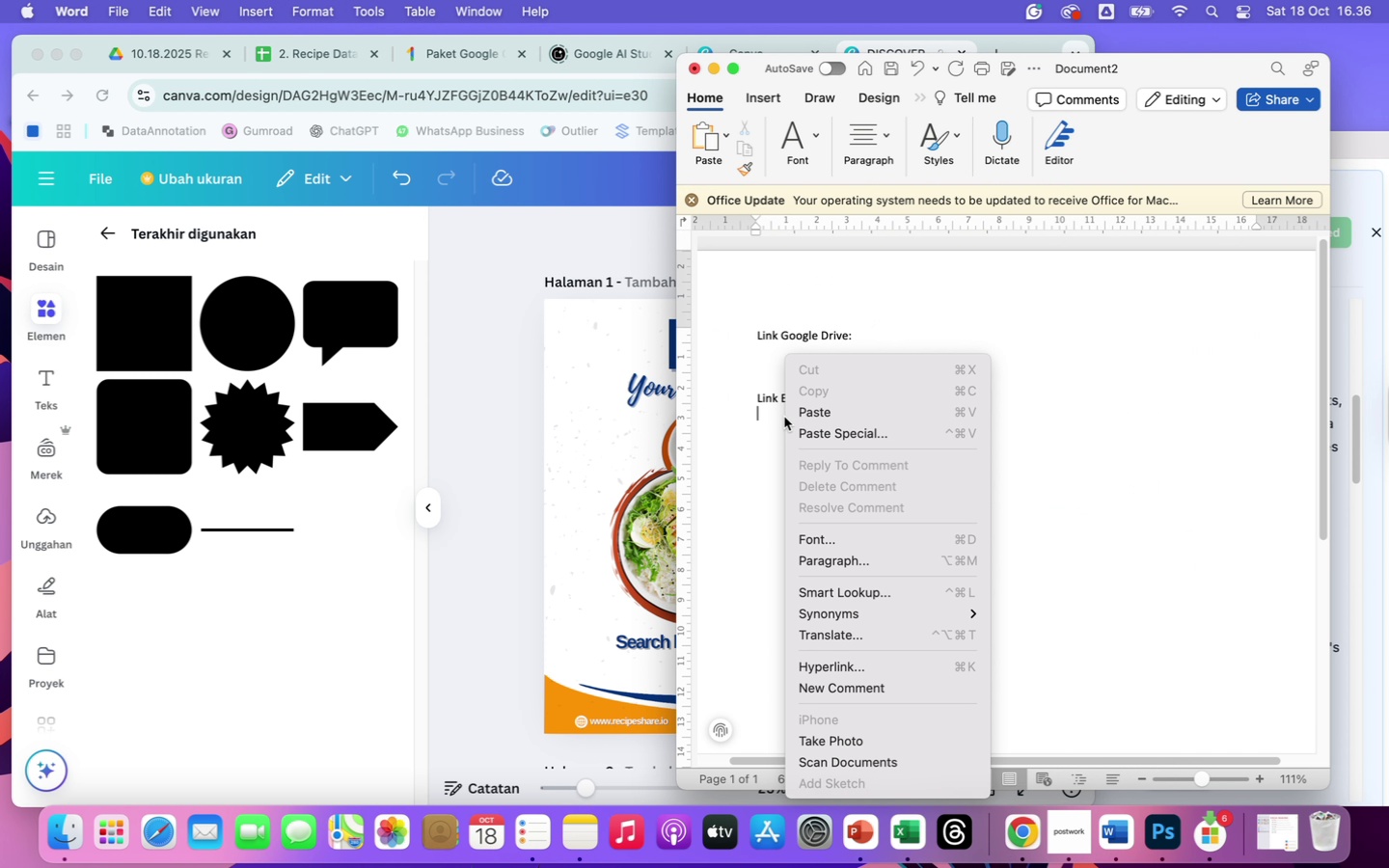 
left_click([832, 412])
 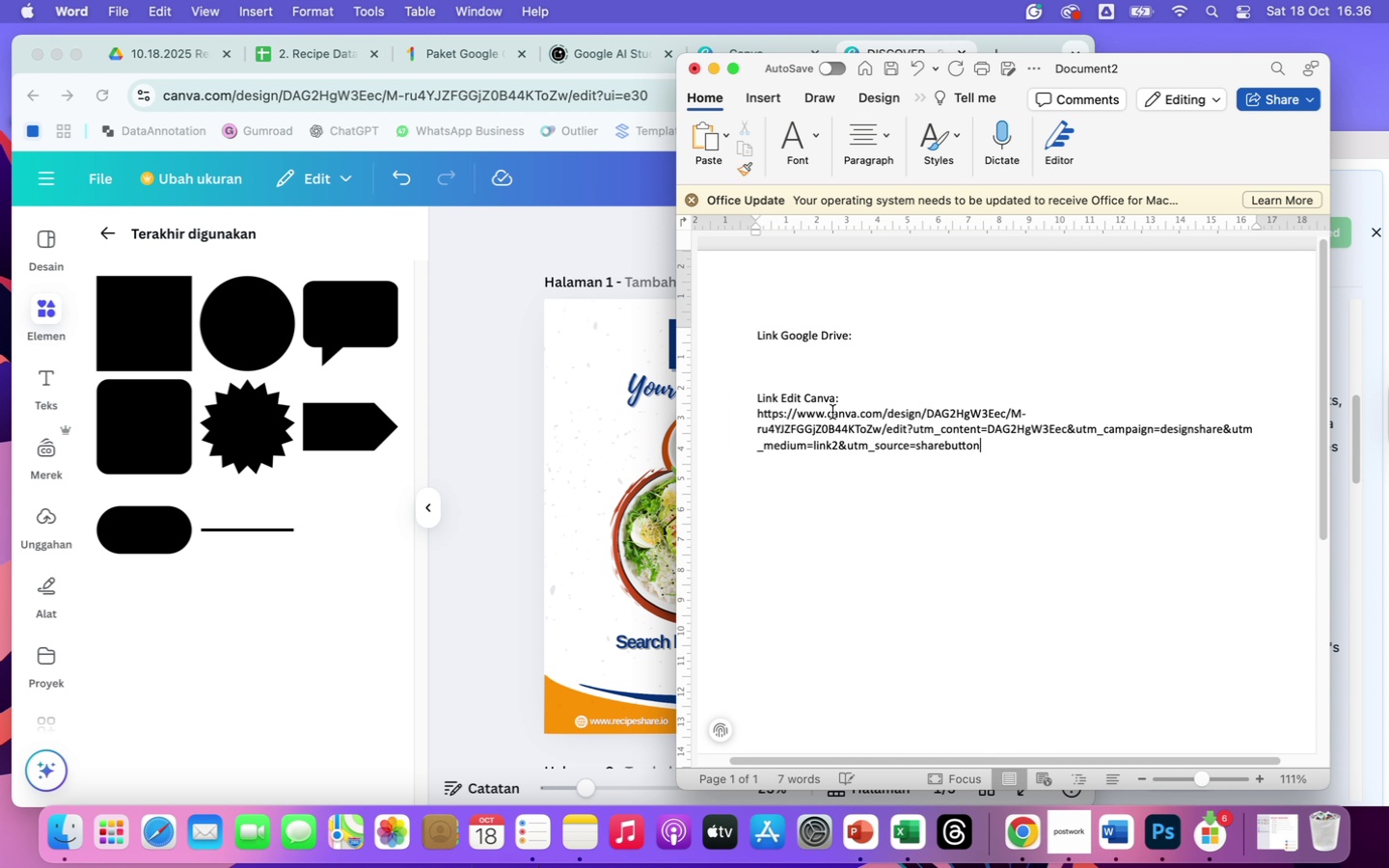 
key(Control+A)
 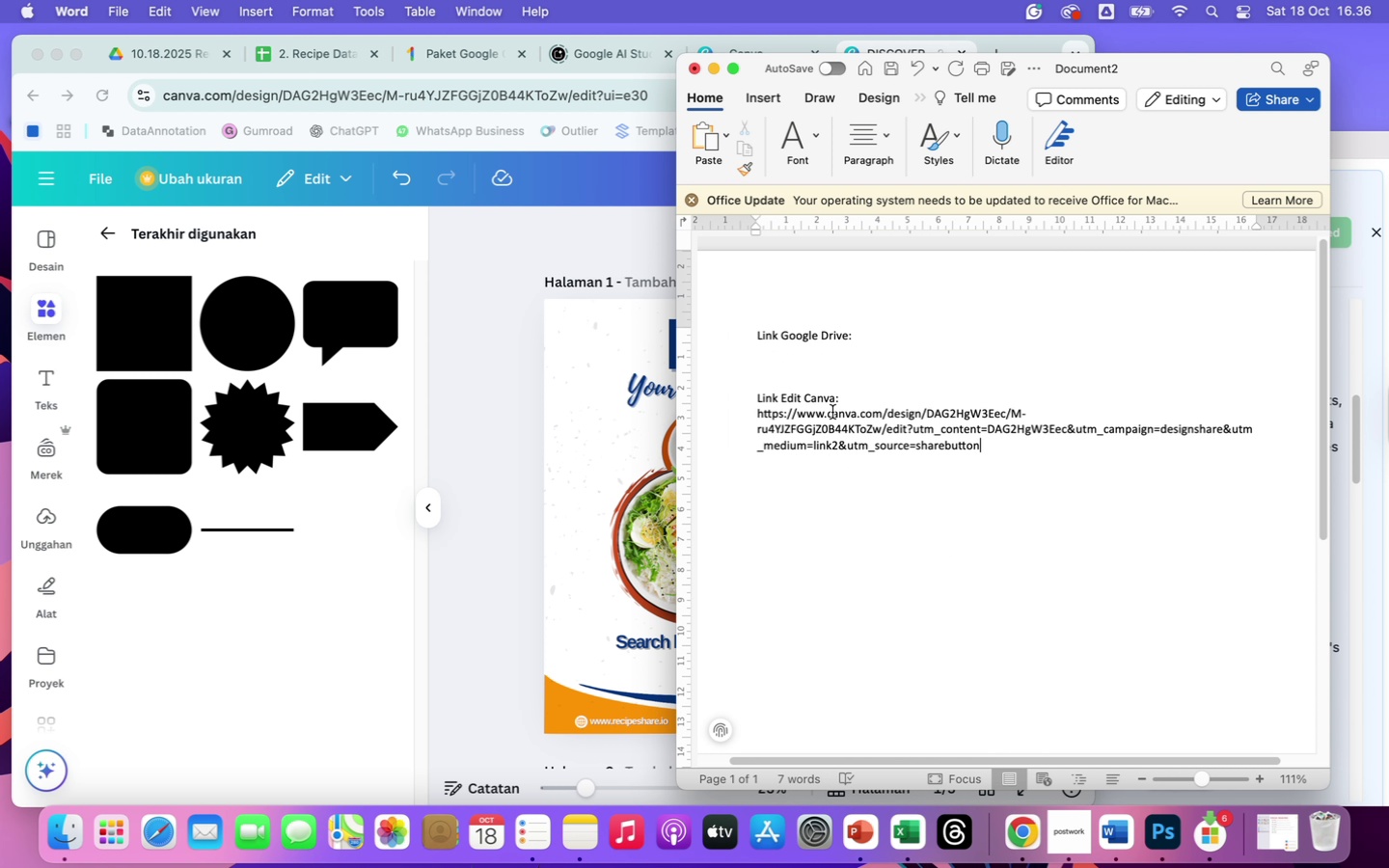 
left_click([717, 102])
 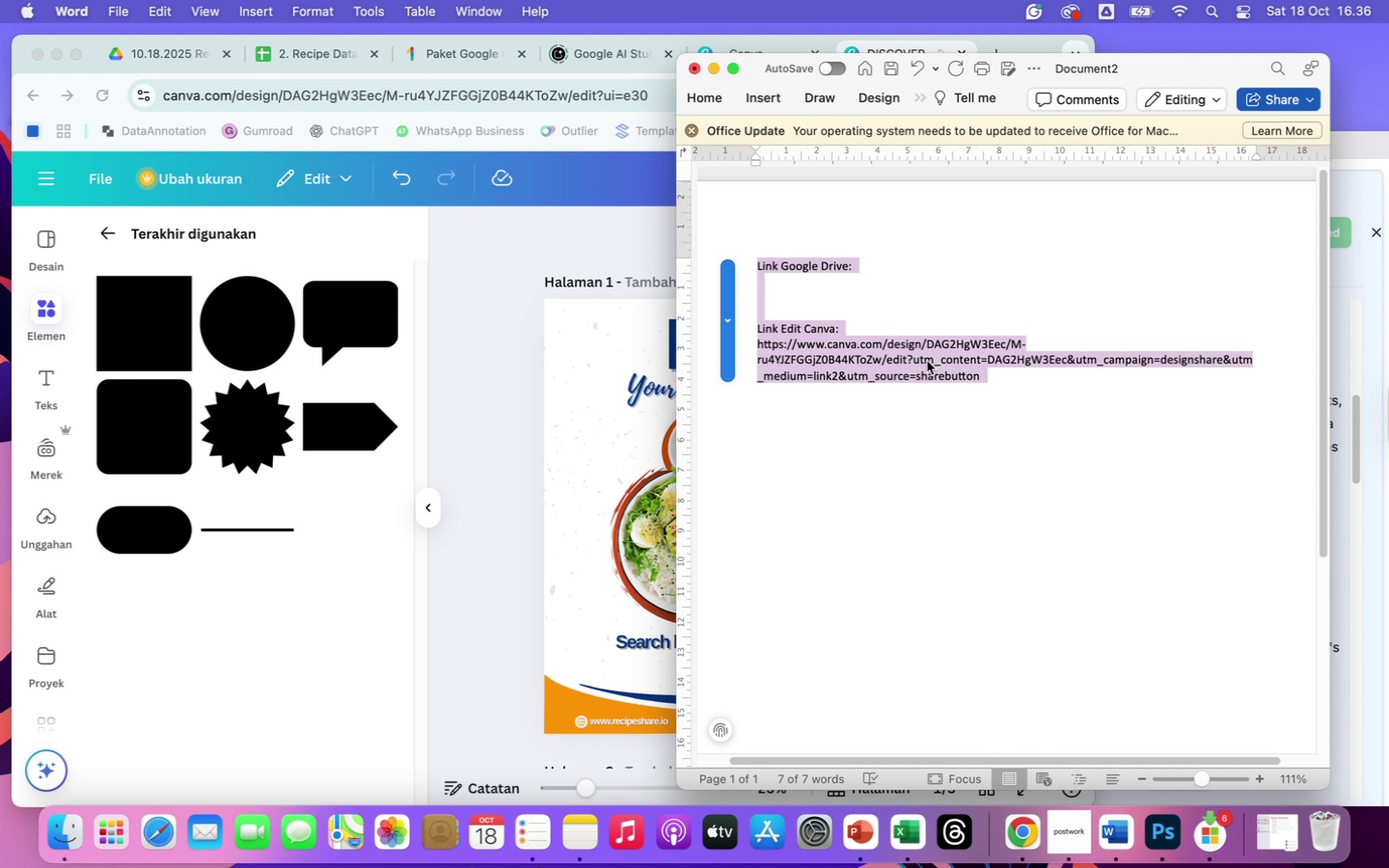 
scroll: coordinate [927, 361], scroll_direction: up, amount: 51.0
 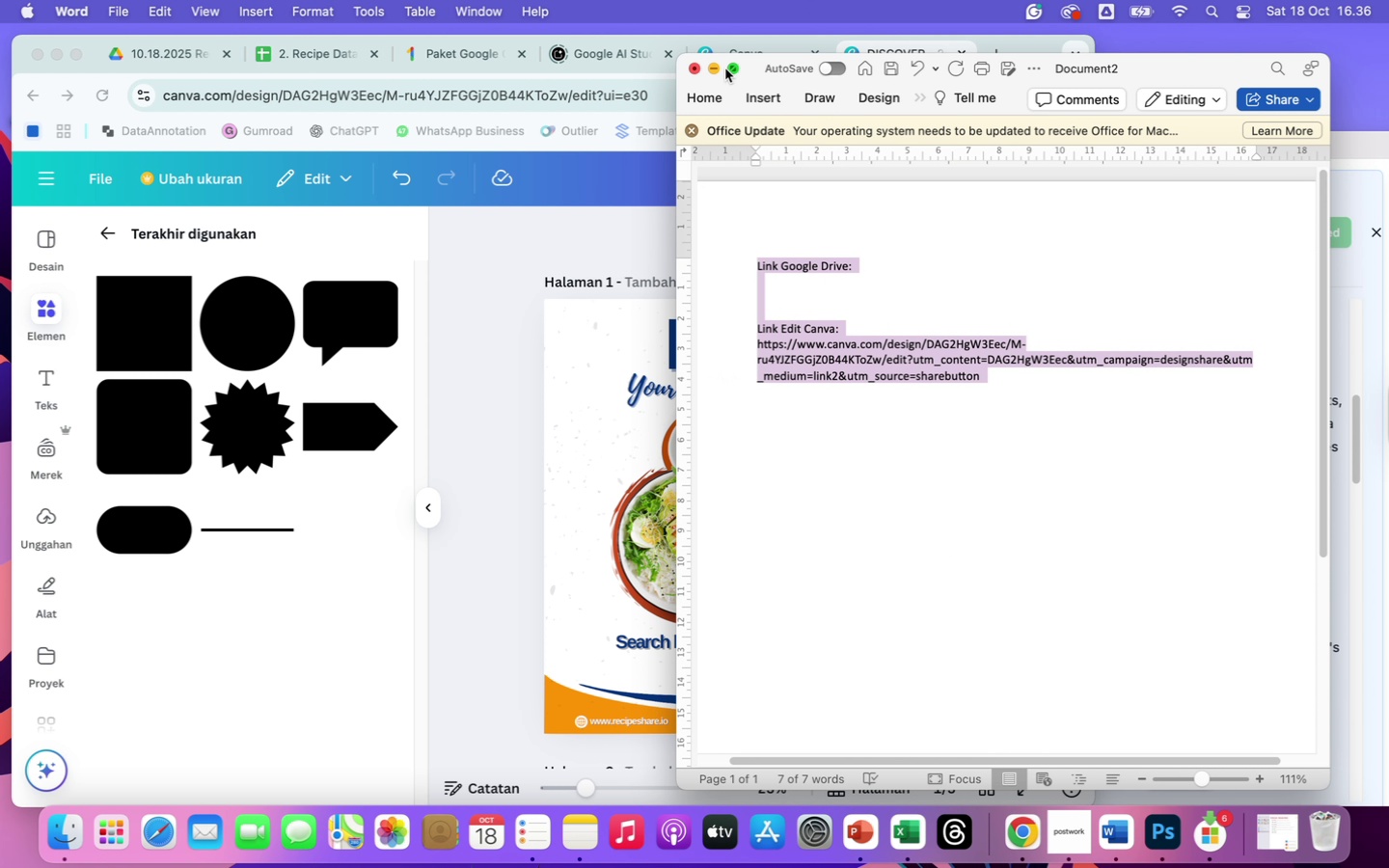 
left_click([708, 102])
 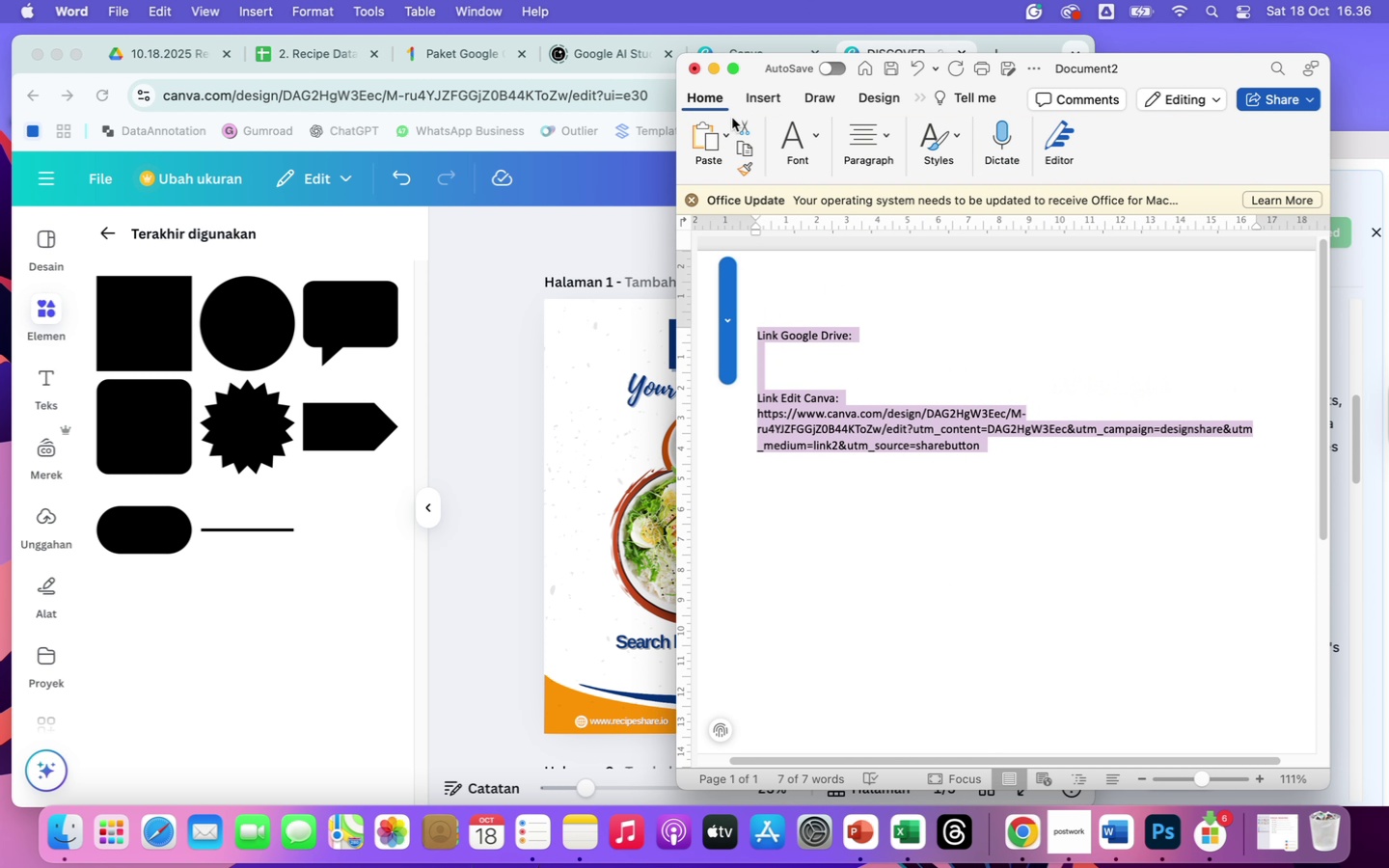 
left_click([795, 134])
 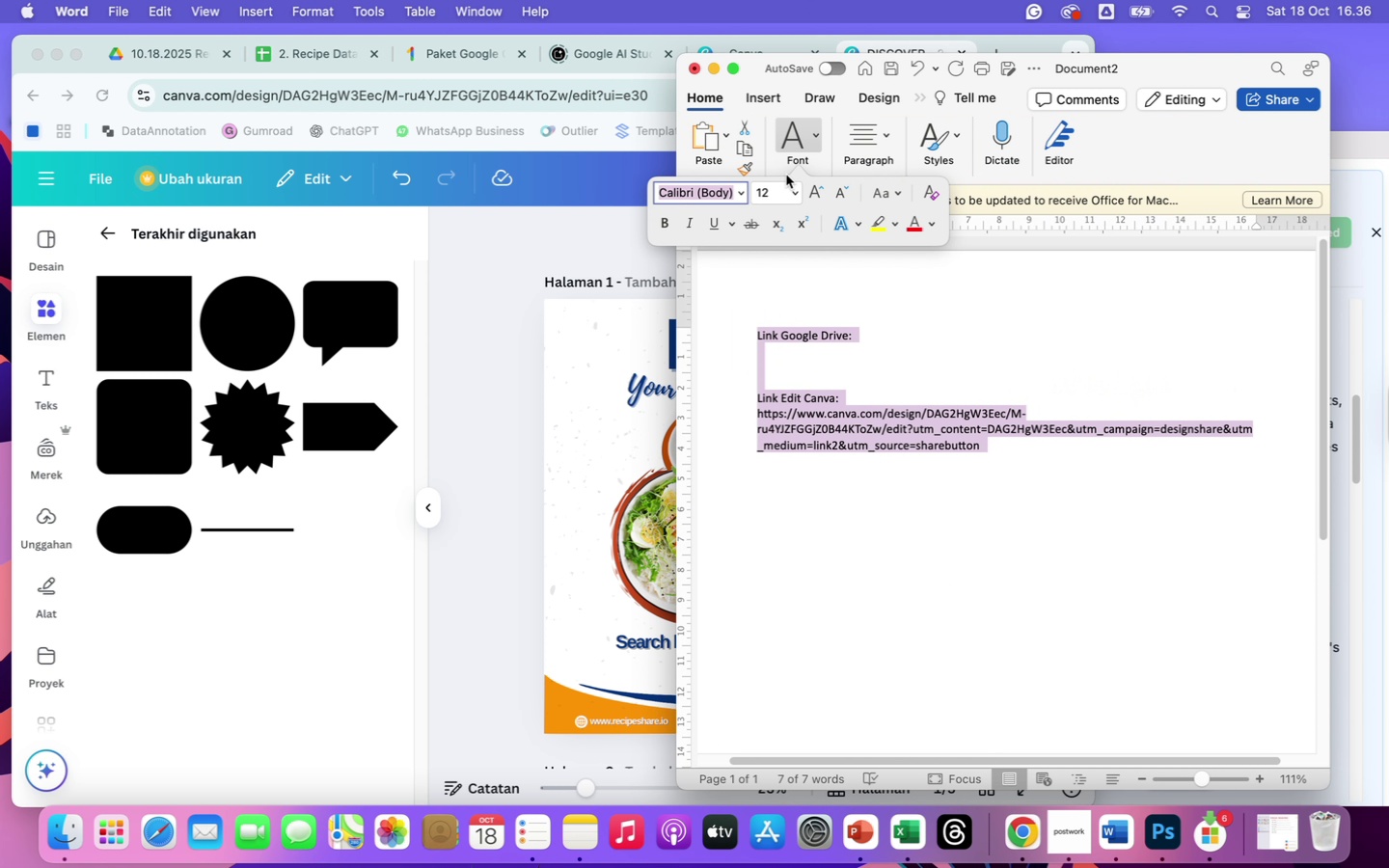 
left_click([745, 193])
 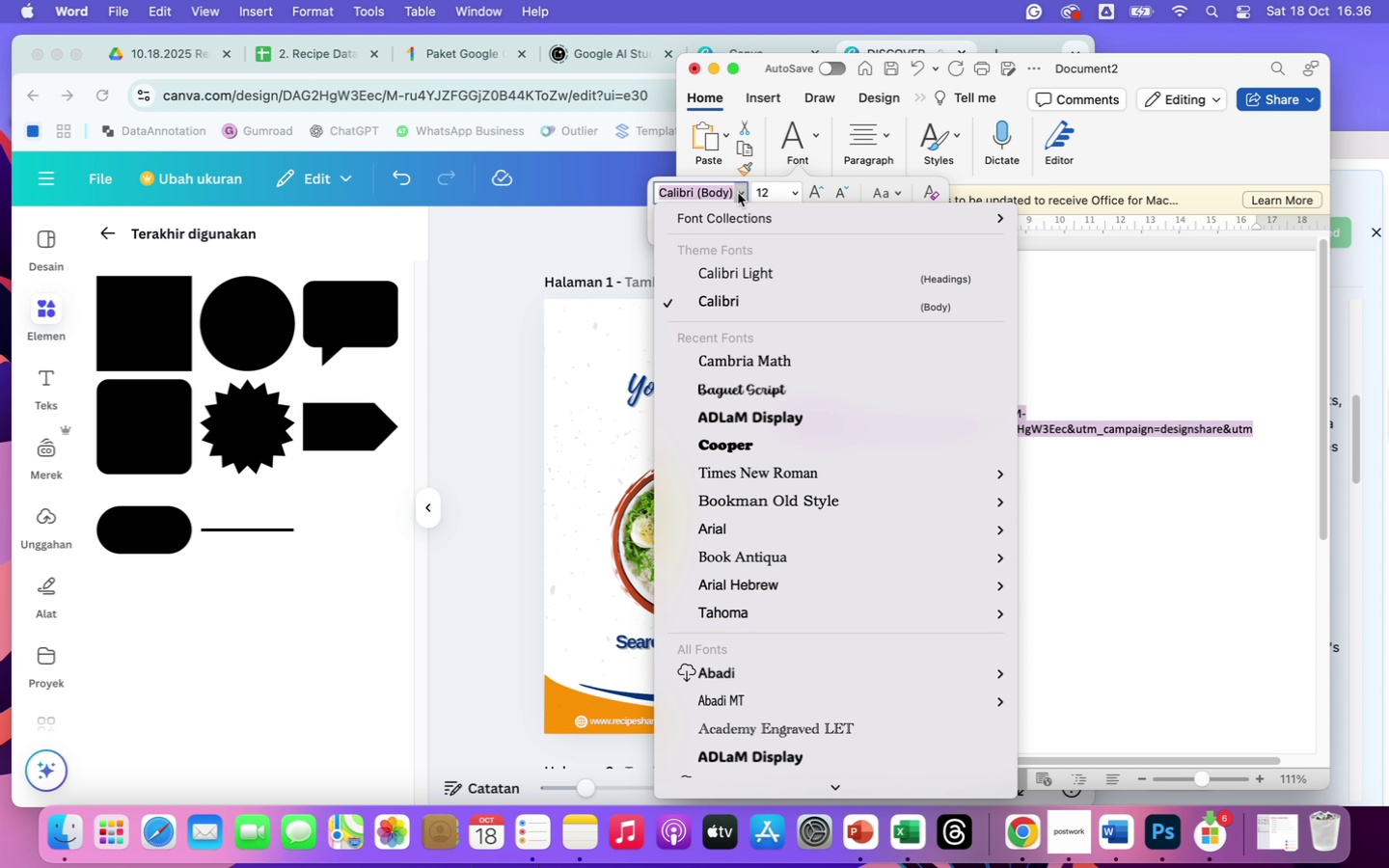 
wait(5.91)
 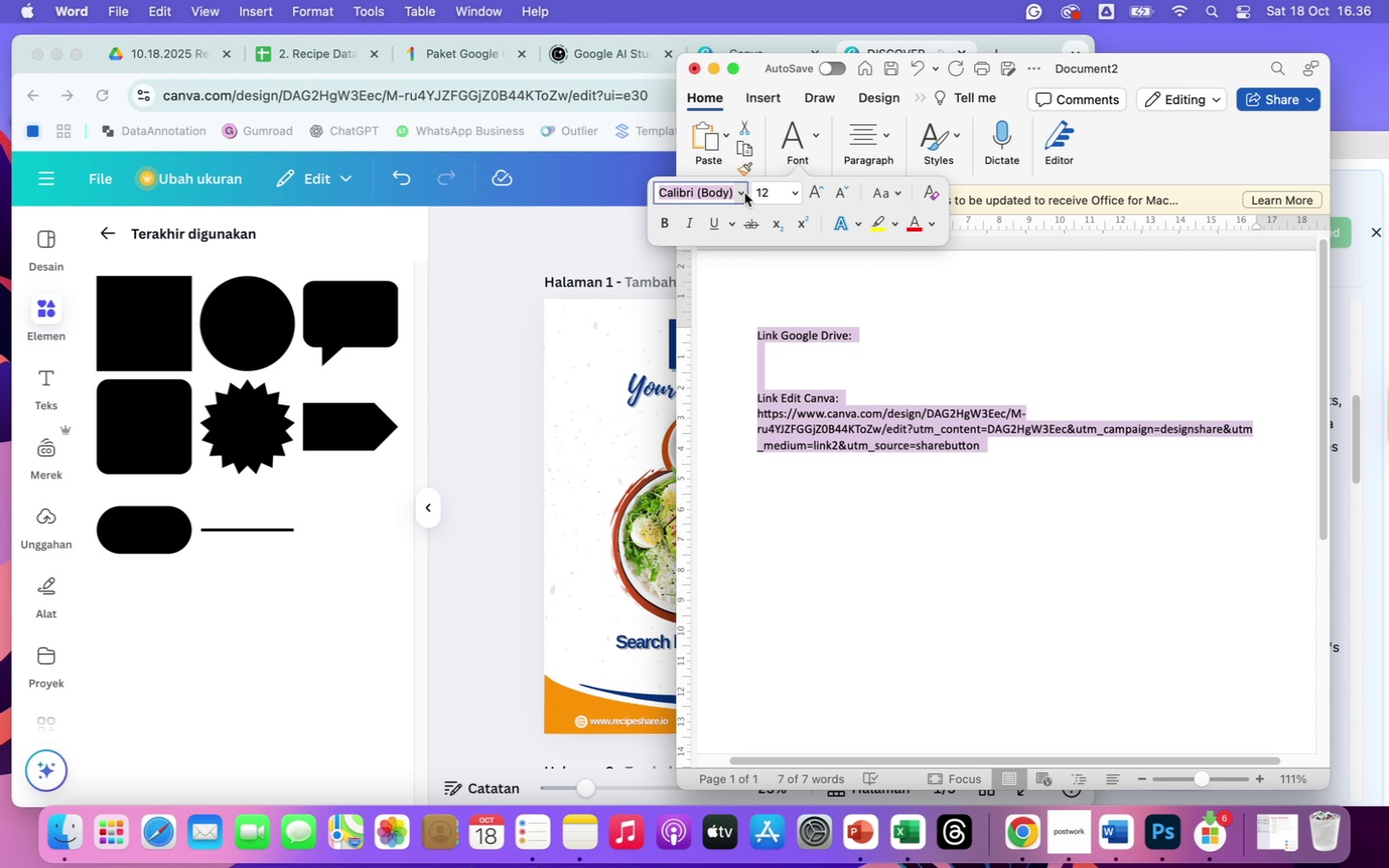 
left_click([708, 528])